 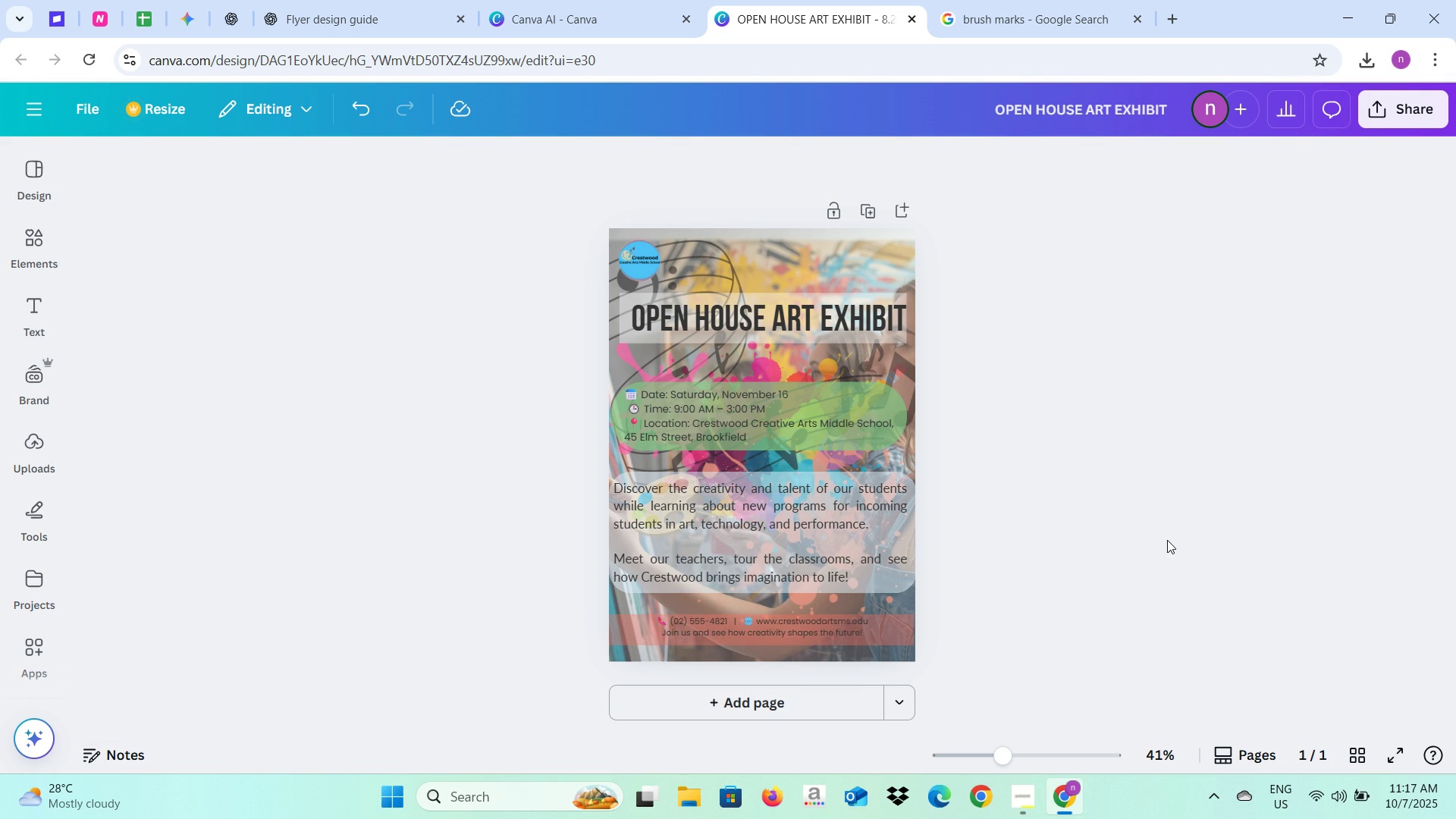 
left_click([670, 429])
 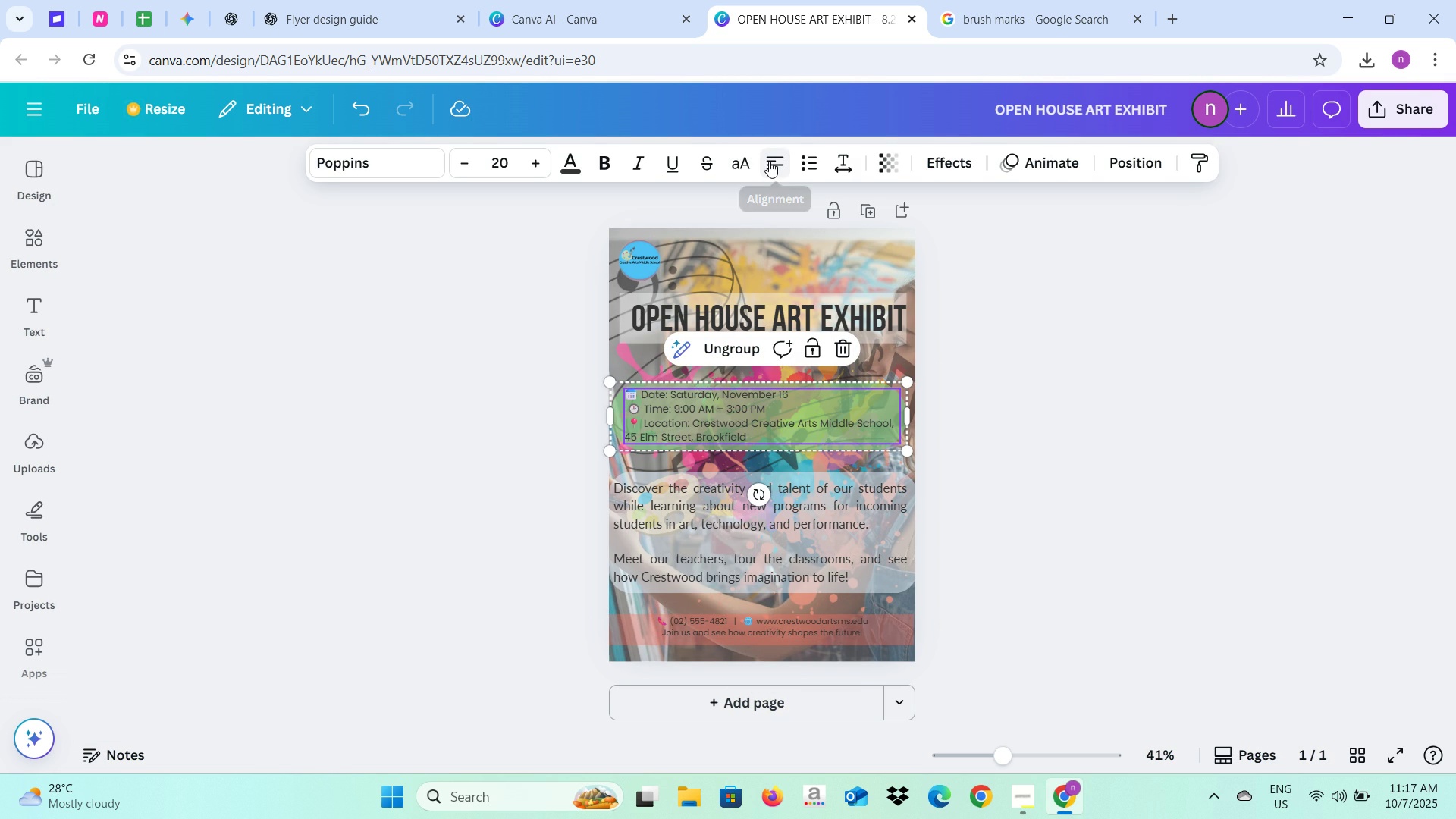 
left_click([769, 161])
 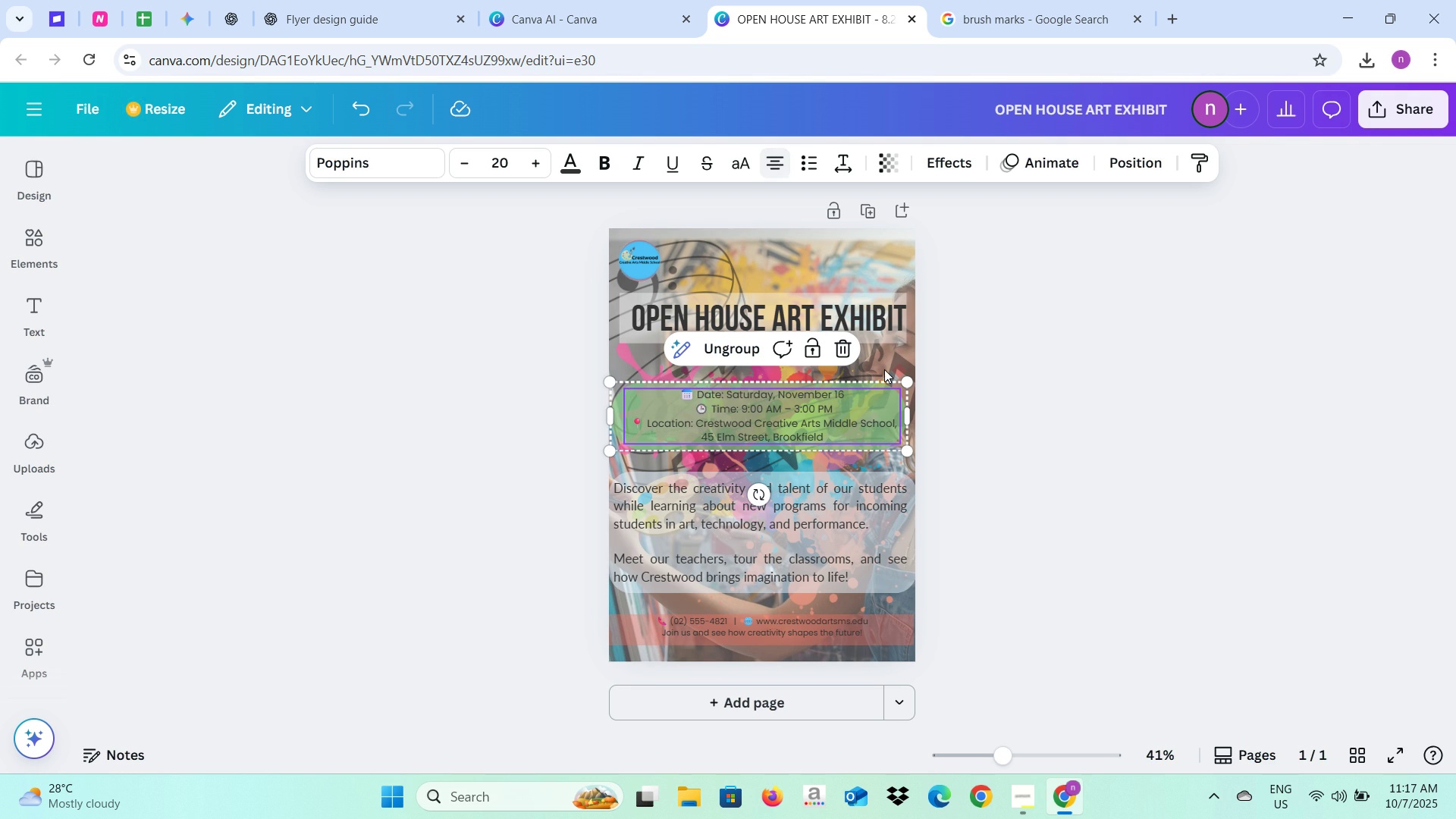 
left_click([1060, 457])
 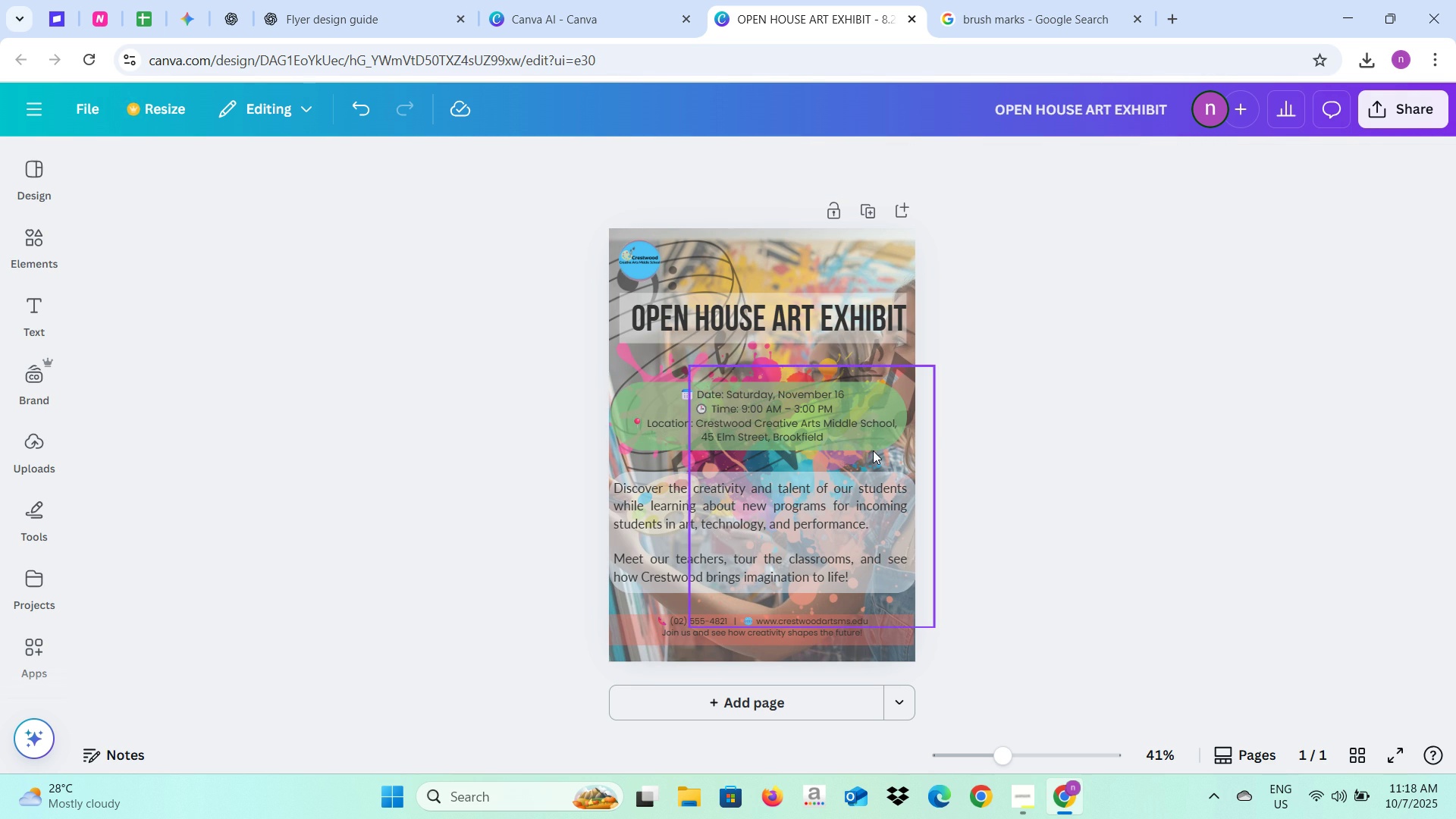 
left_click([1015, 428])
 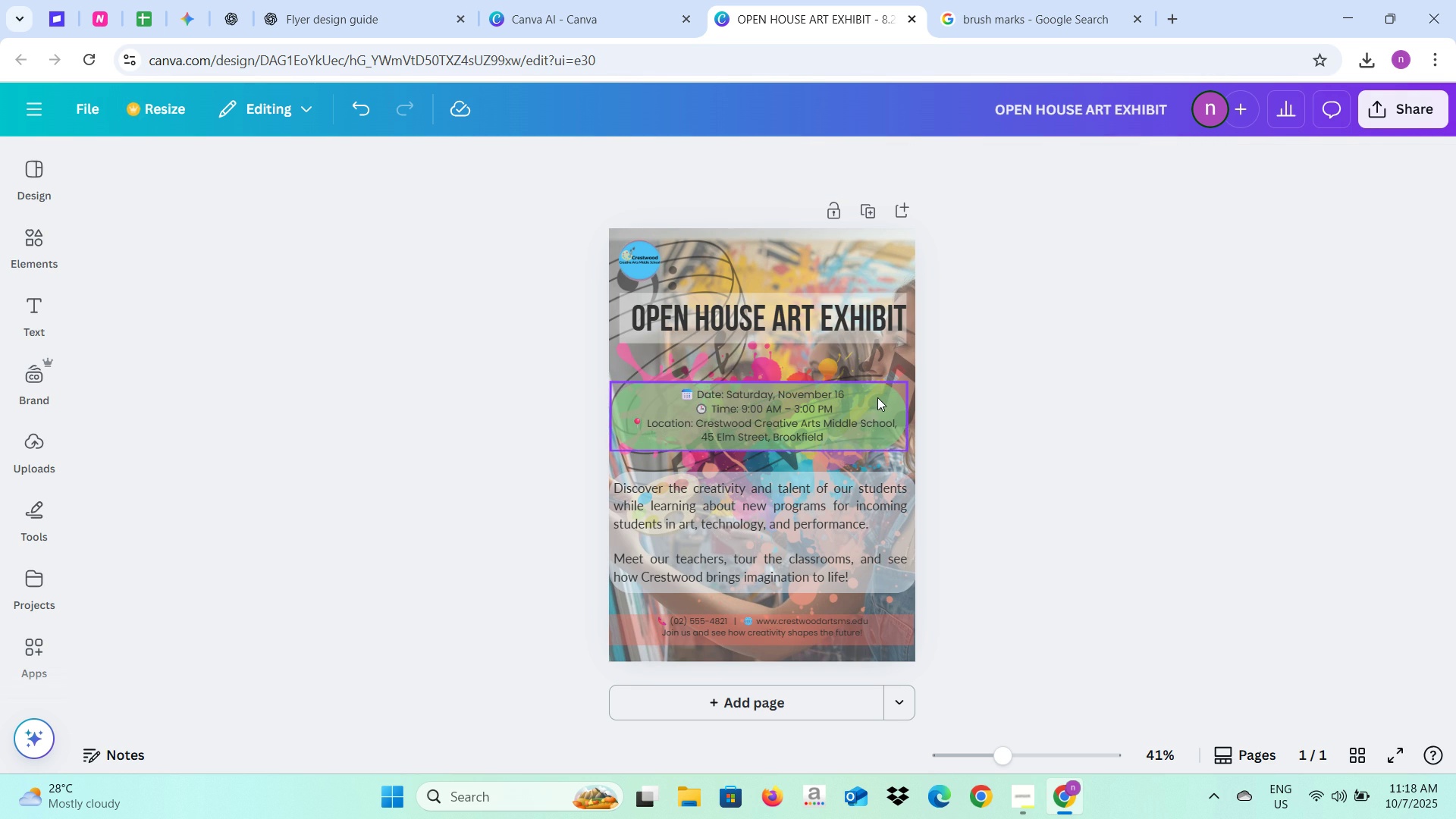 
left_click([877, 397])
 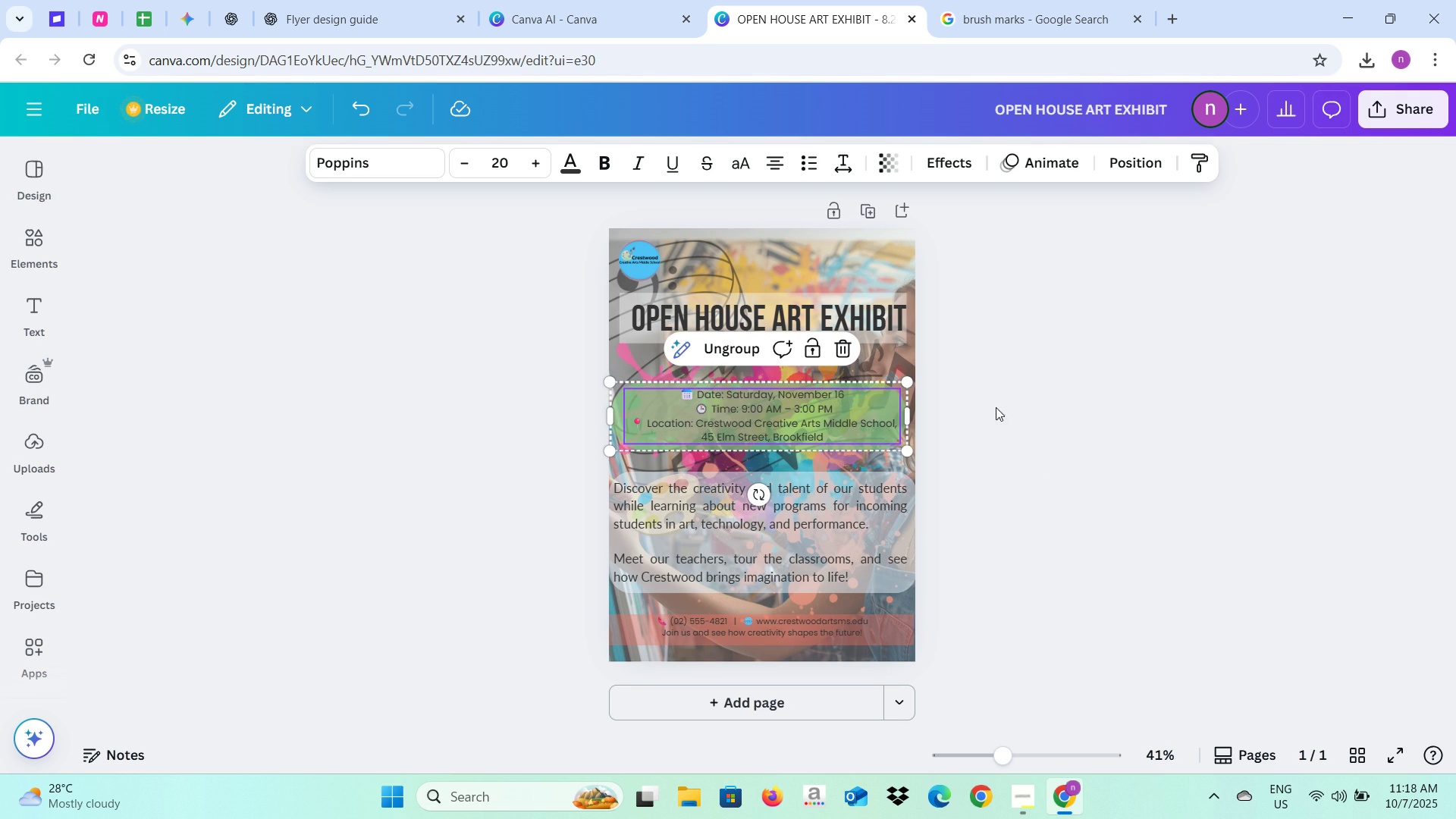 
left_click([1011, 413])
 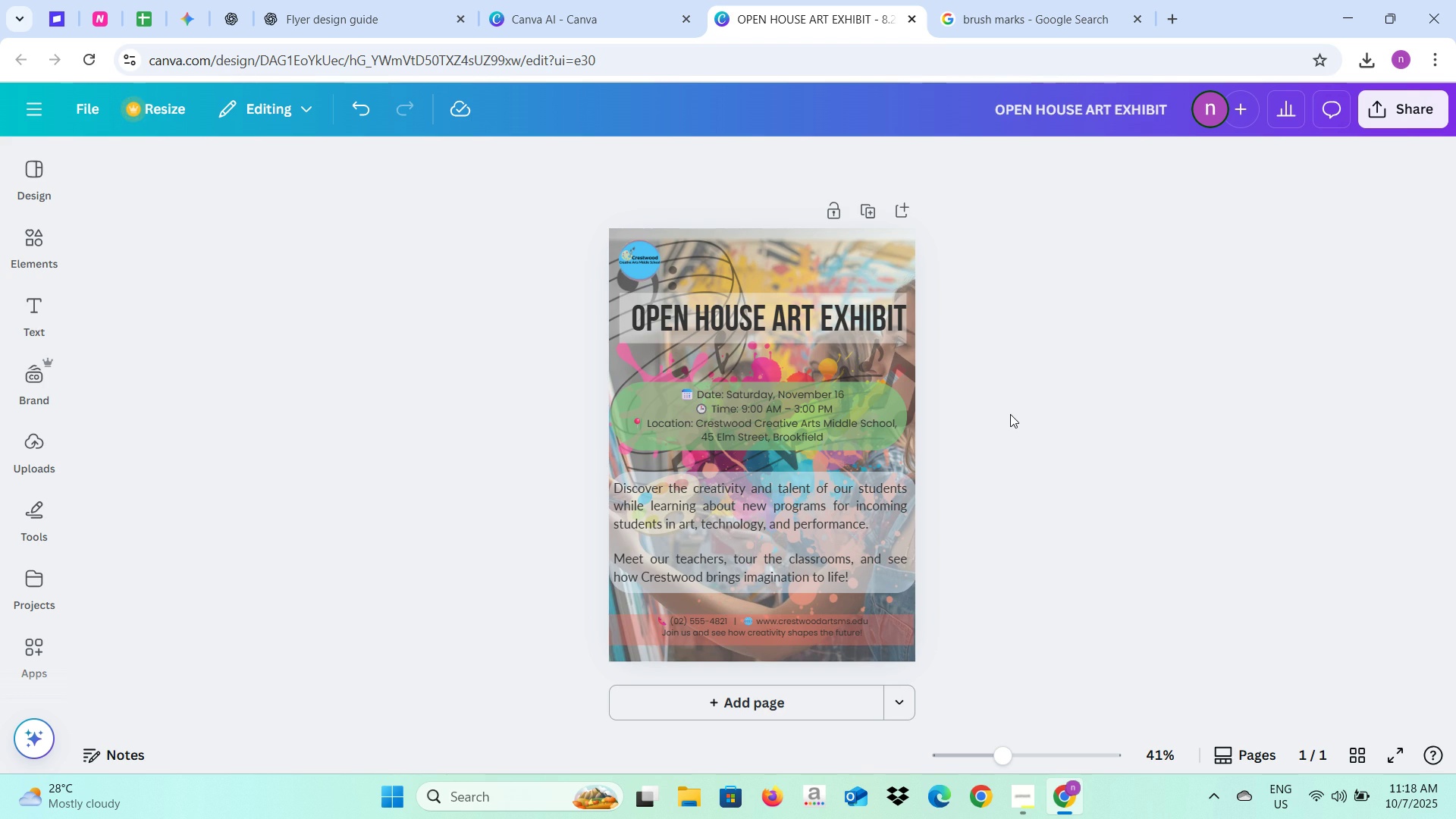 
wait(7.32)
 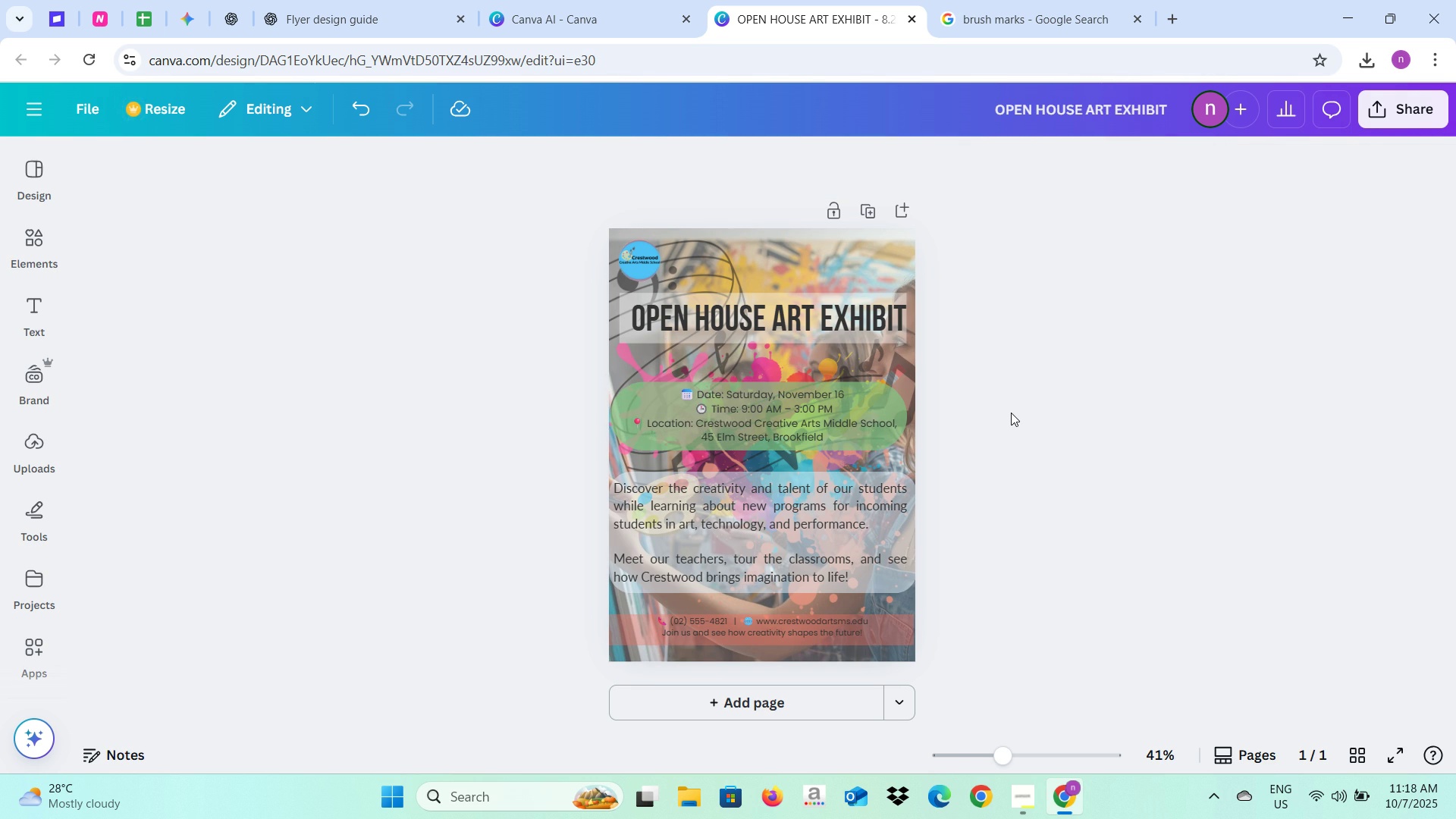 
key(Alt+AltLeft)
 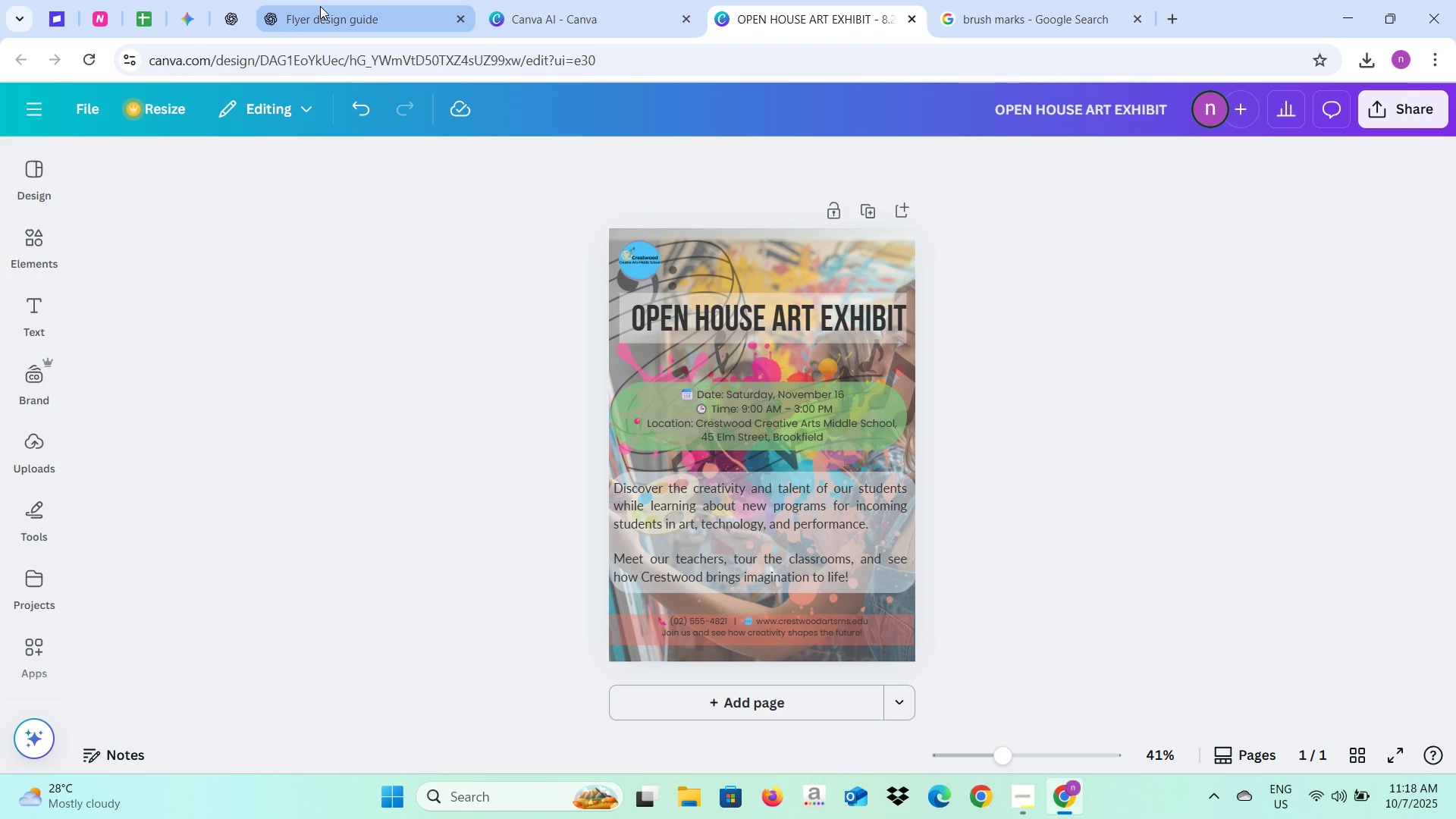 
key(Alt+Tab)